 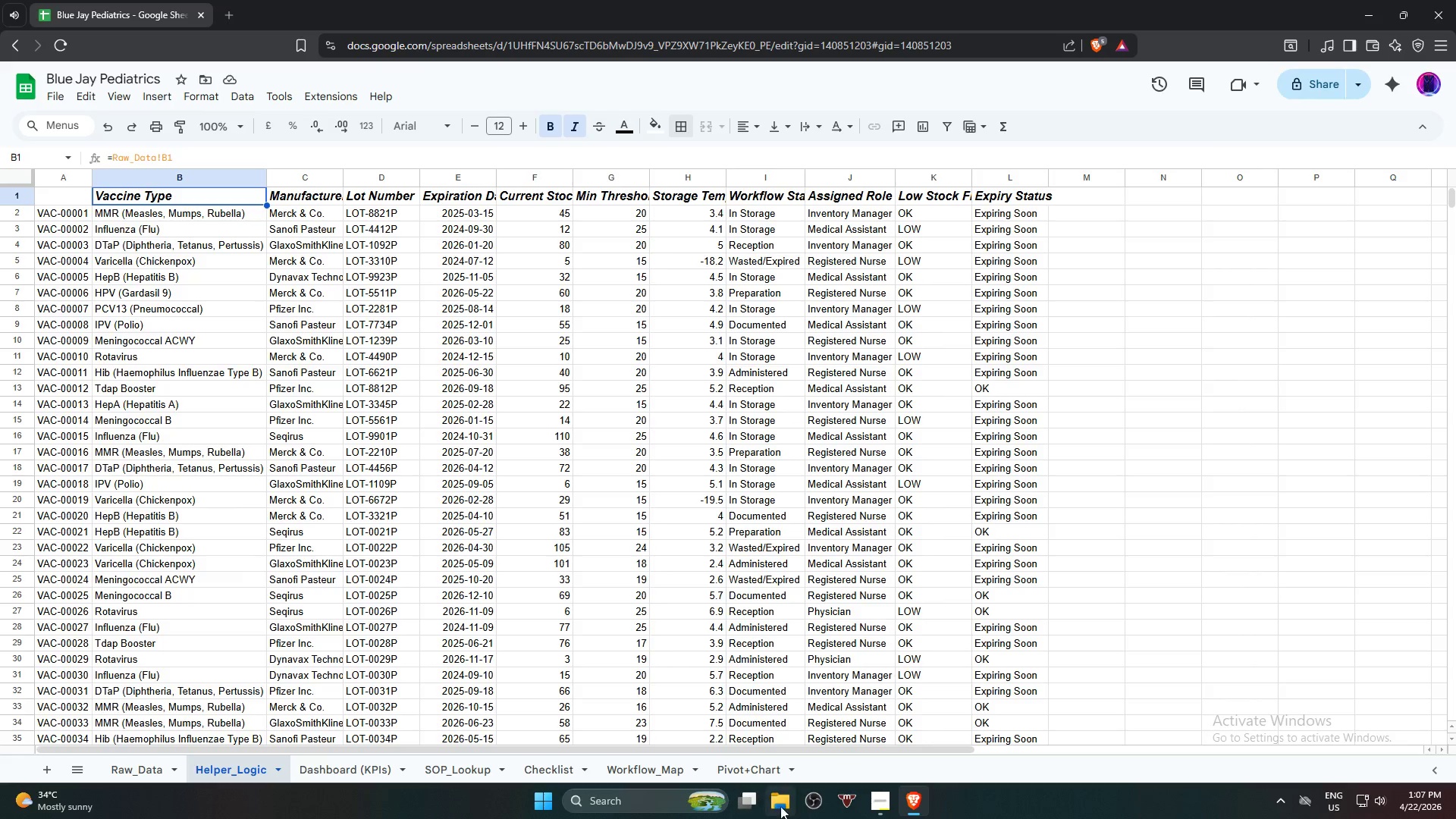 
key(Control+Z)
 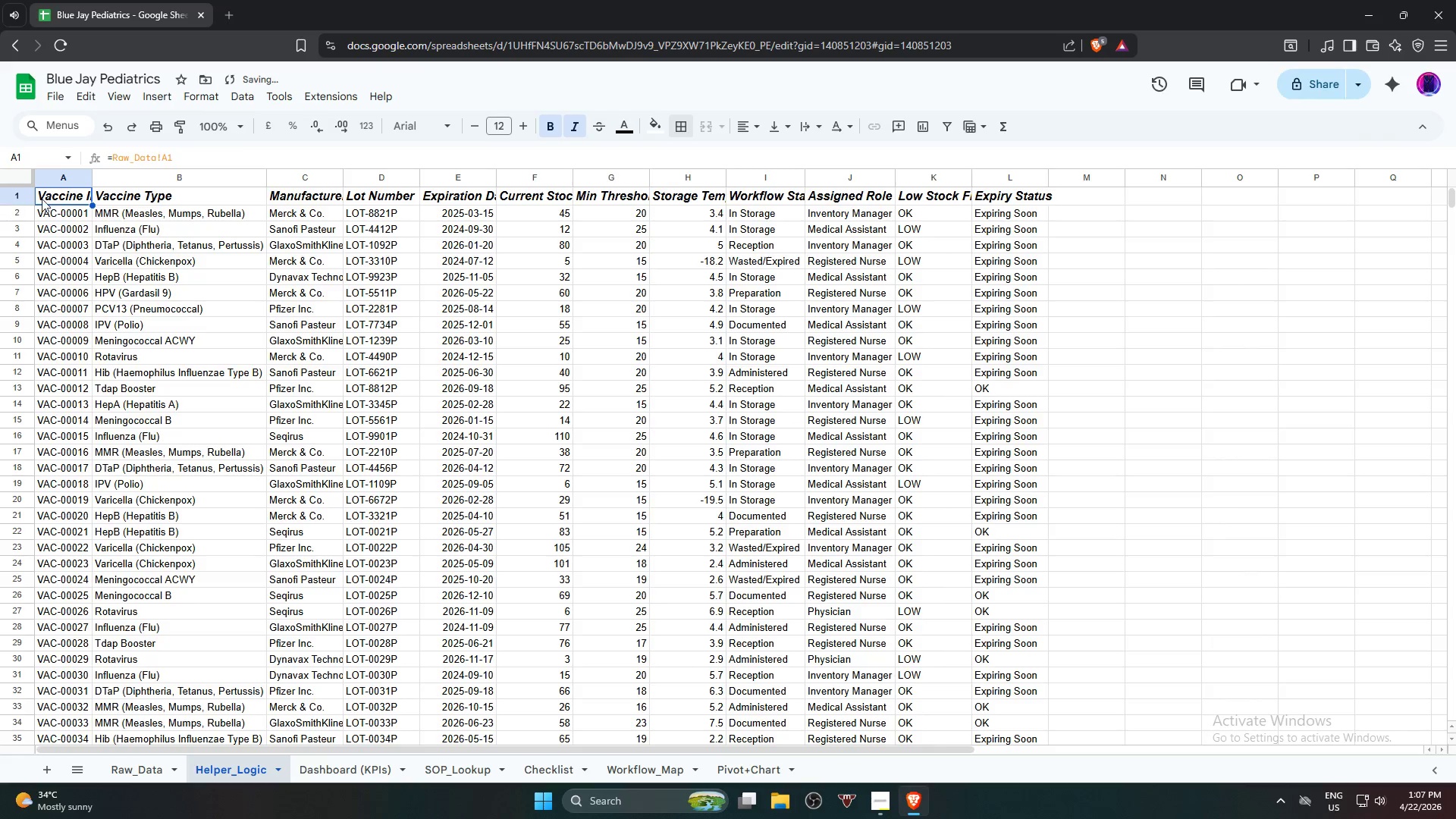 
left_click([61, 195])
 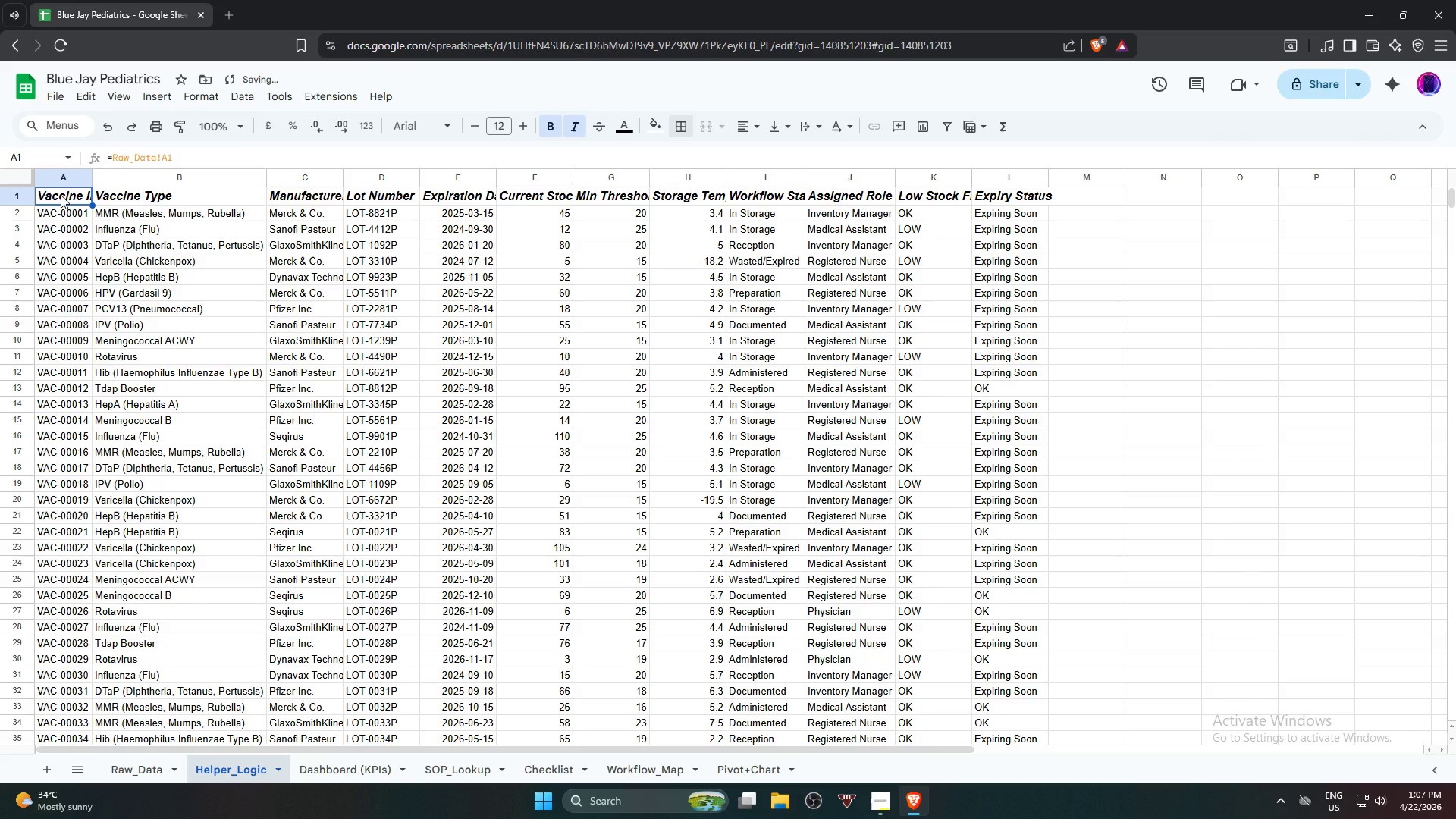 
key(Control+C)
 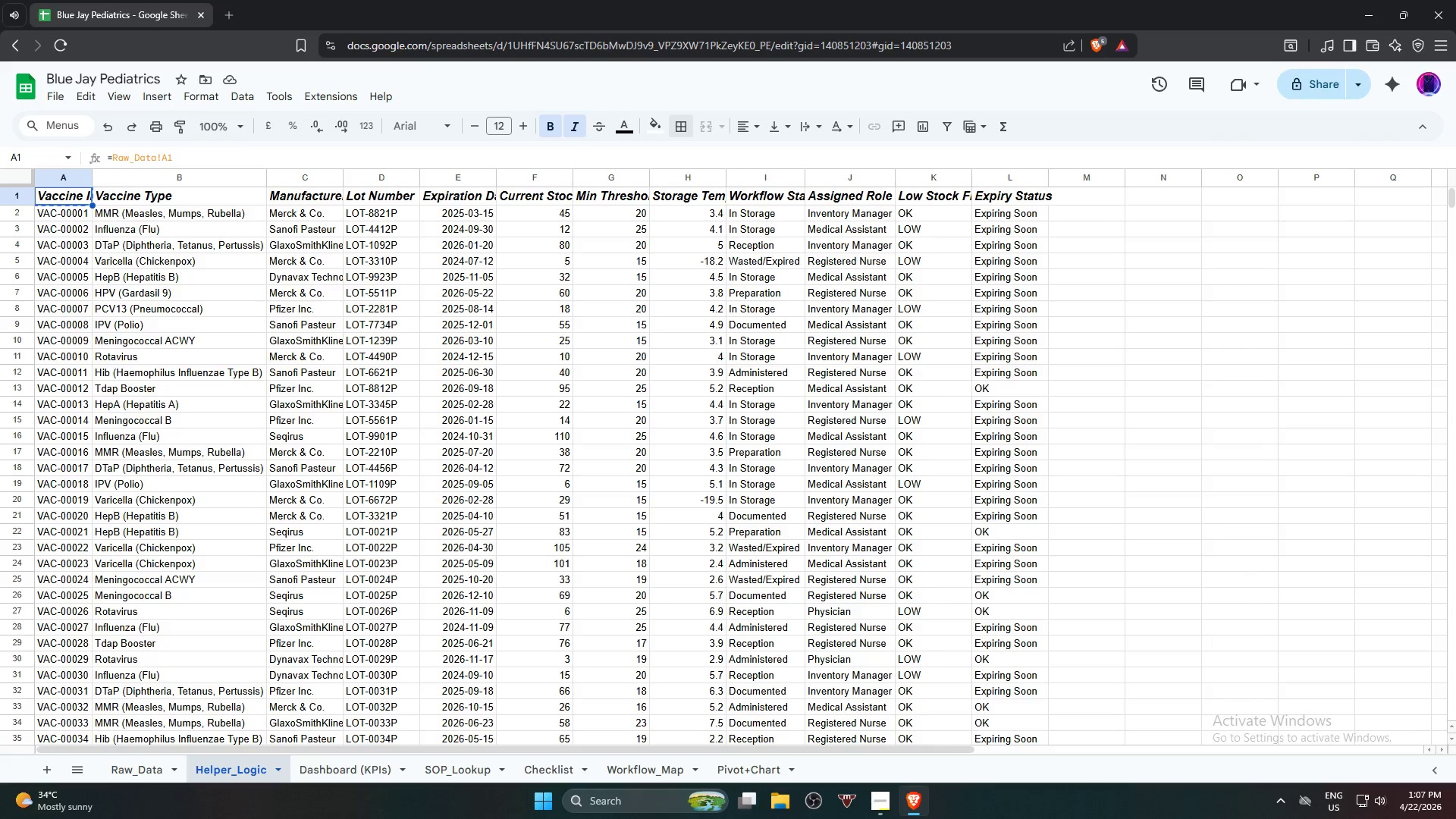 
wait(6.5)
 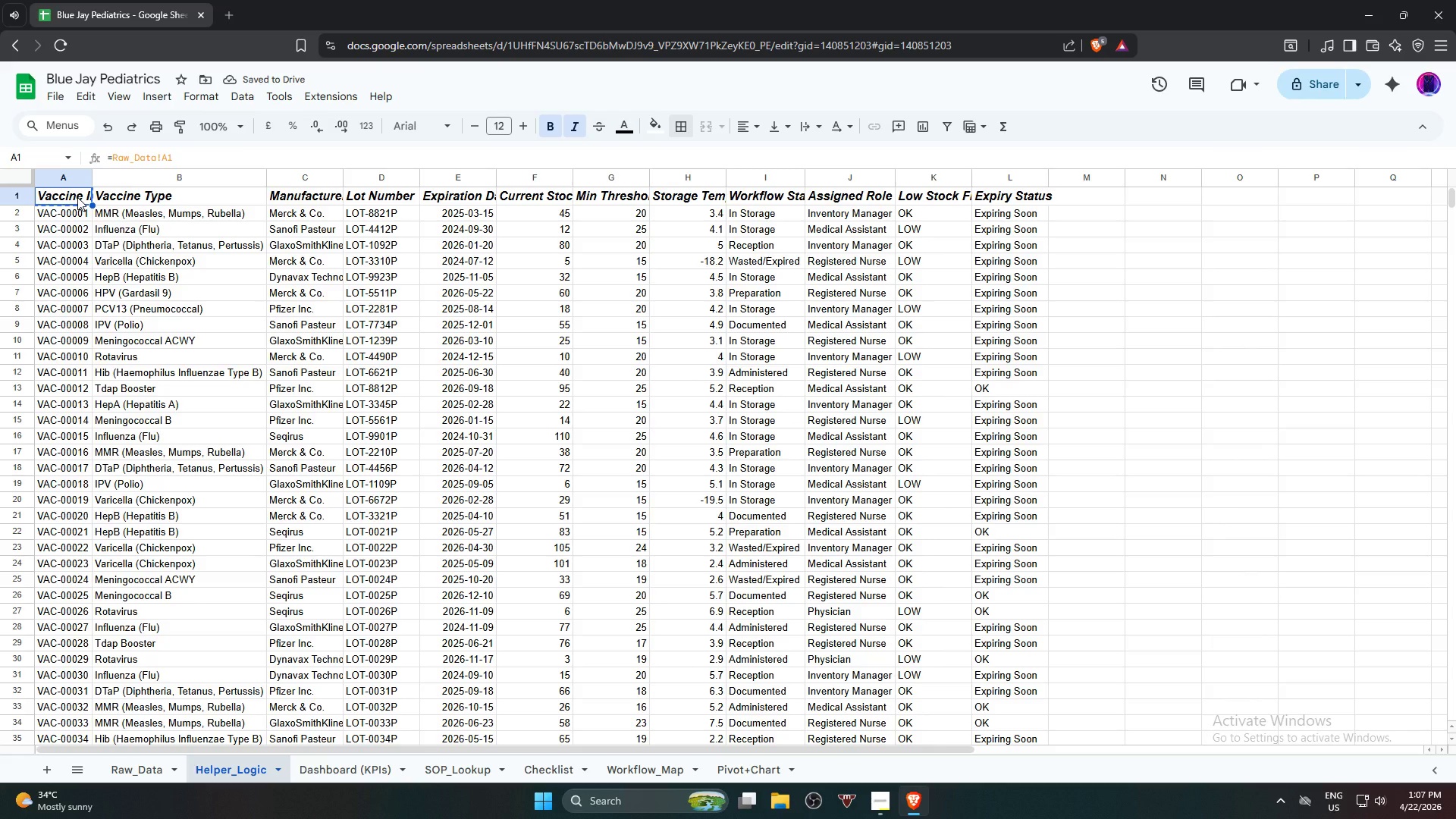 
left_click([144, 774])
 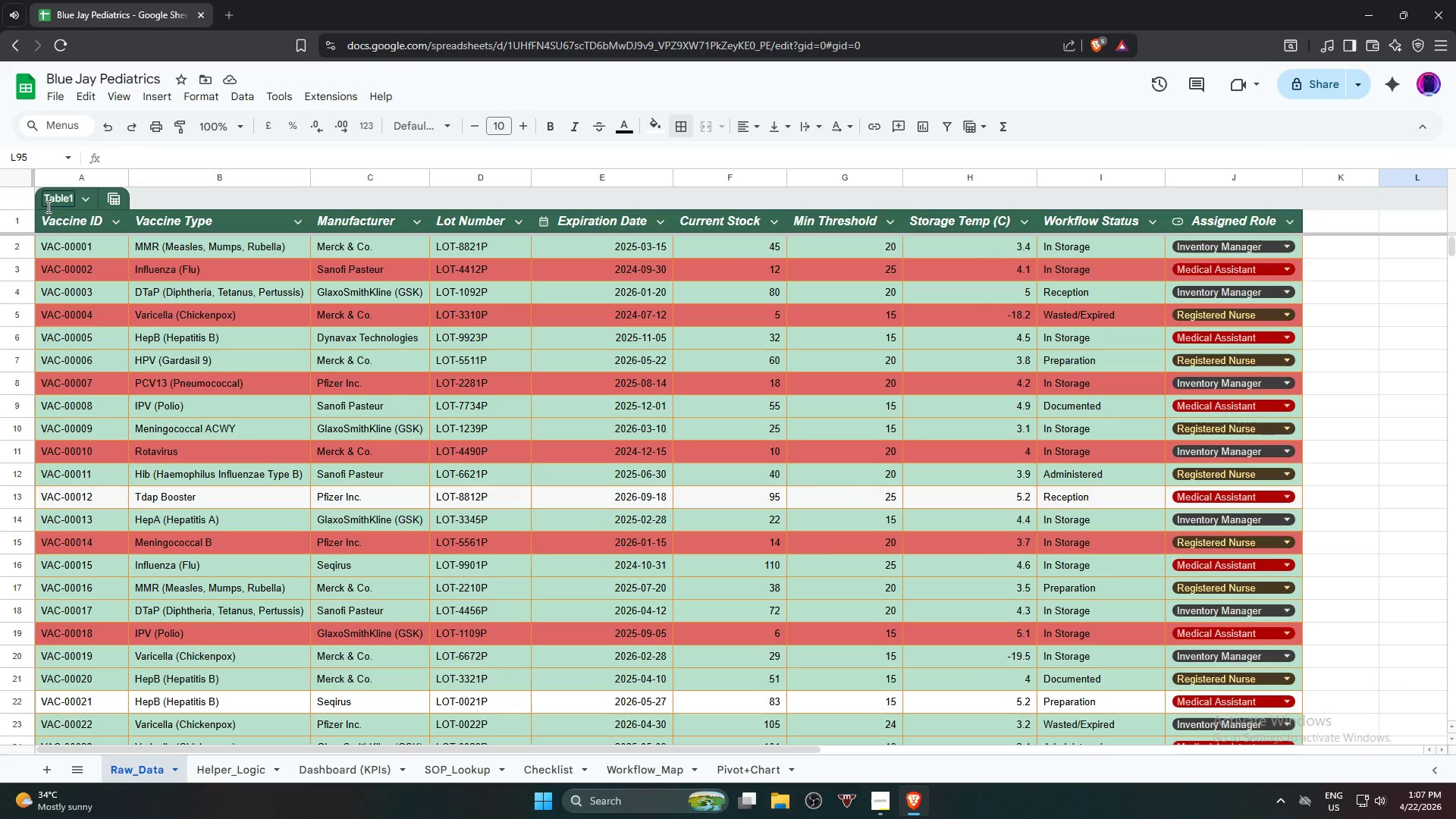 
left_click([58, 223])
 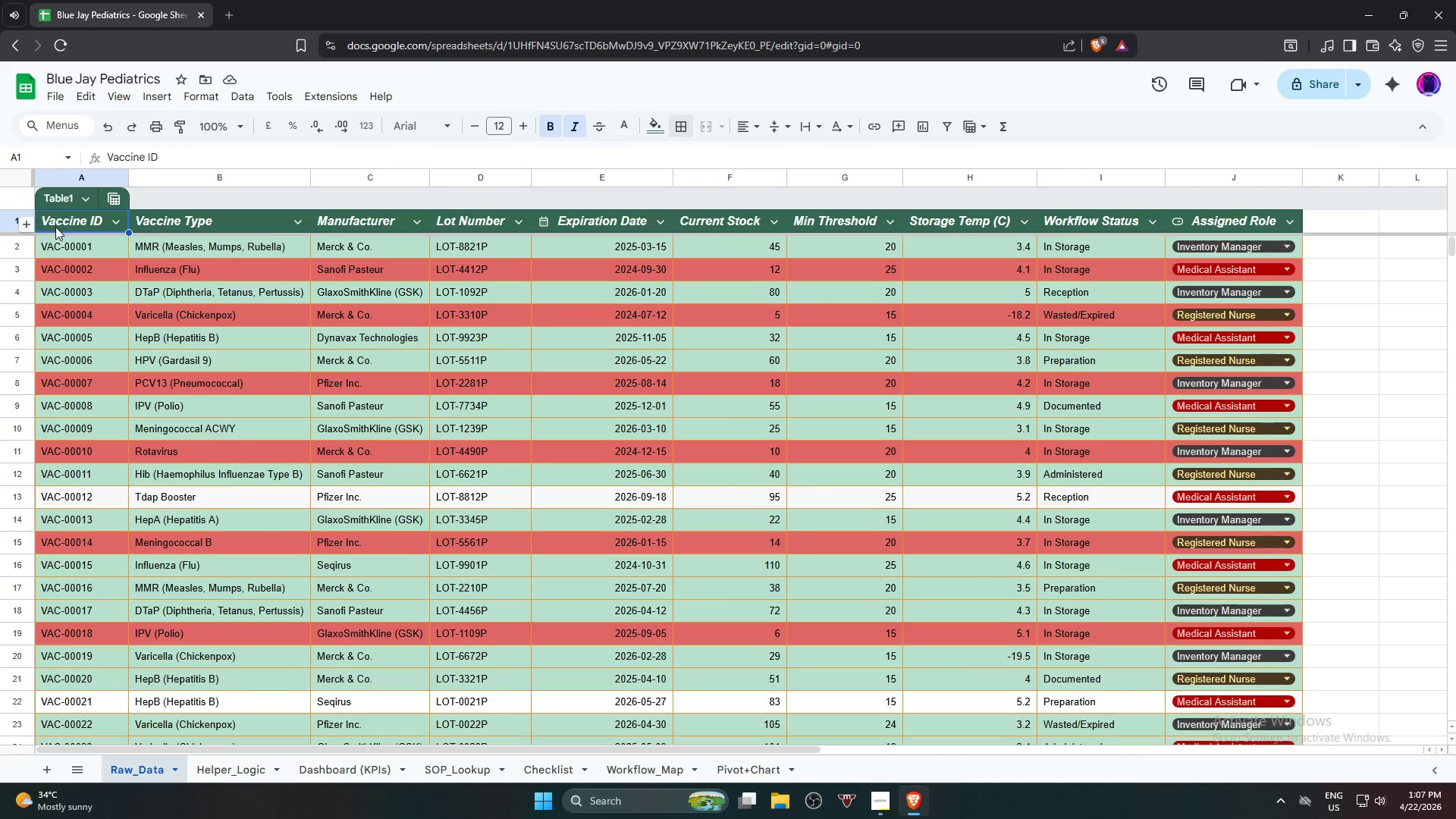 
key(Control+C)
 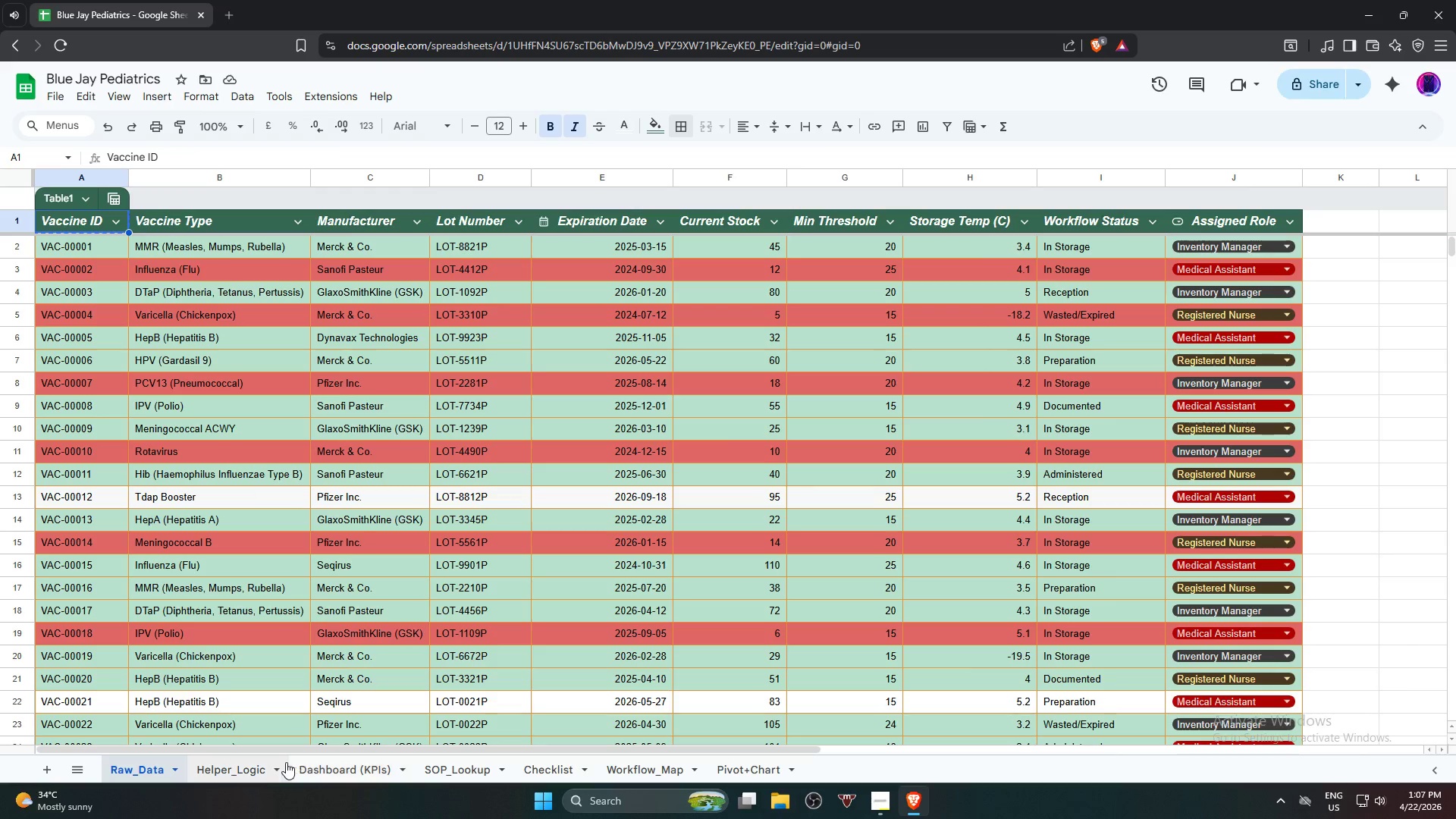 
left_click([246, 769])
 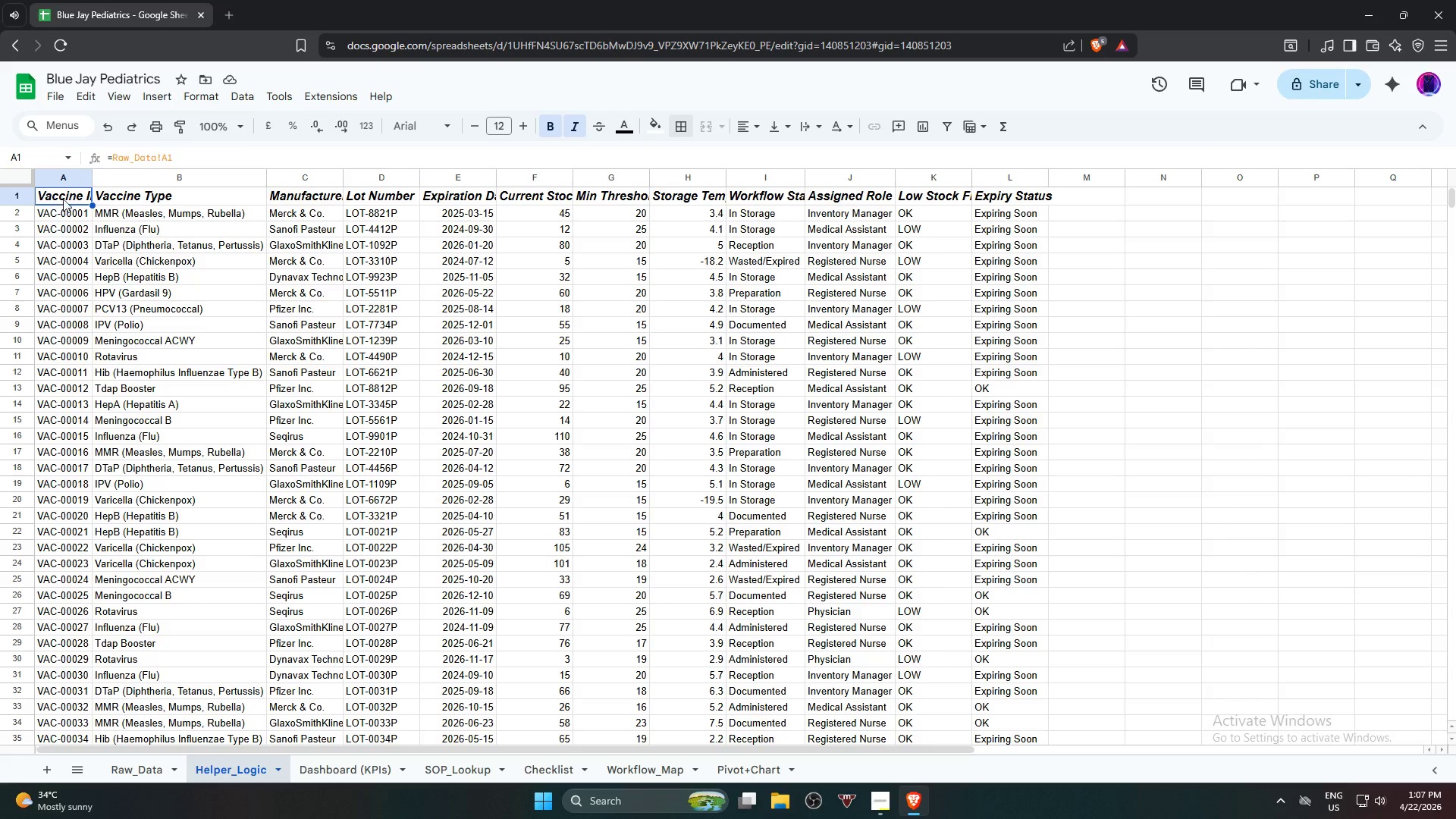 
double_click([63, 199])
 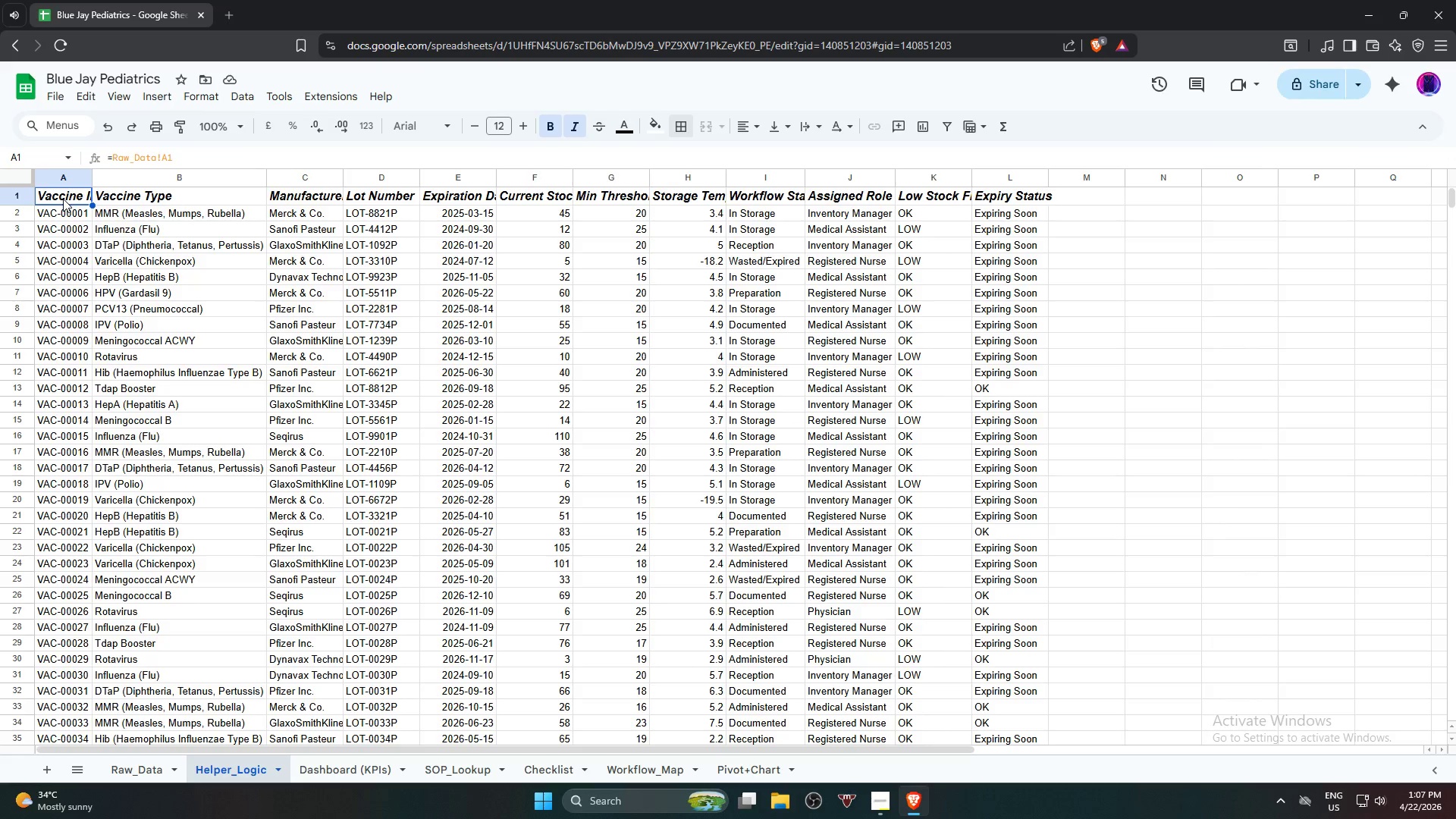 
triple_click([63, 199])
 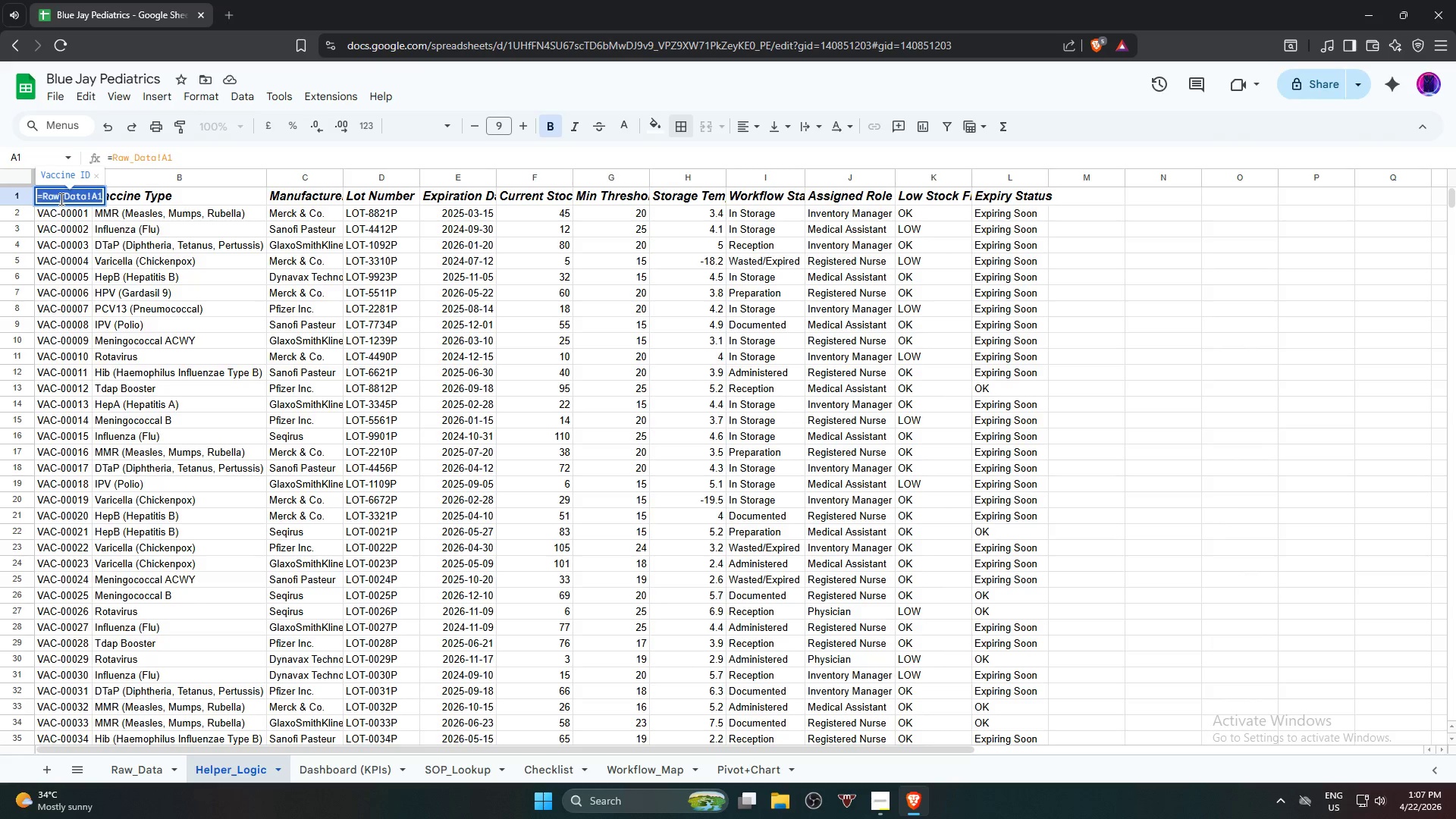 
key(Control+V)
 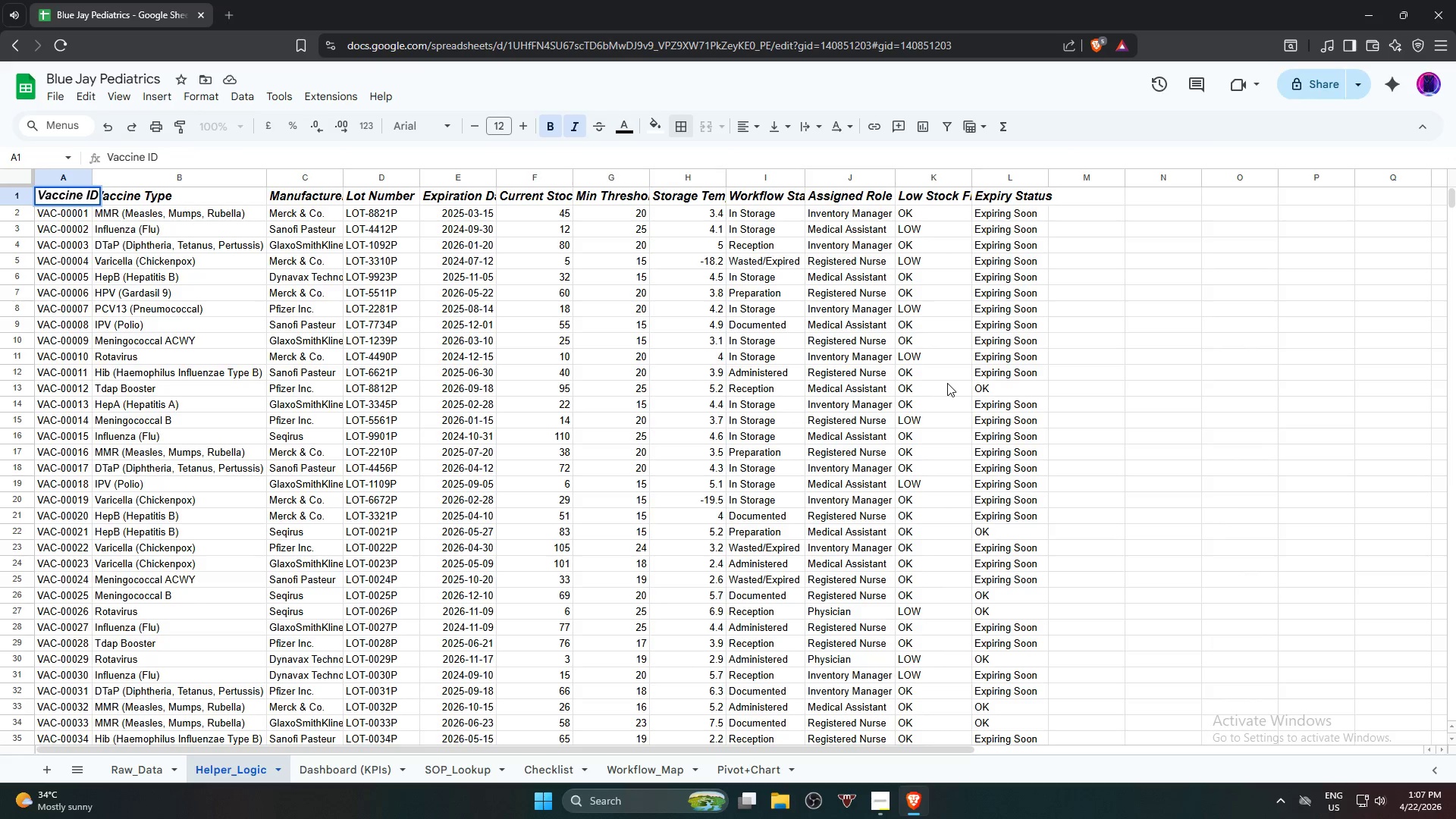 
key(NumpadEnter)
 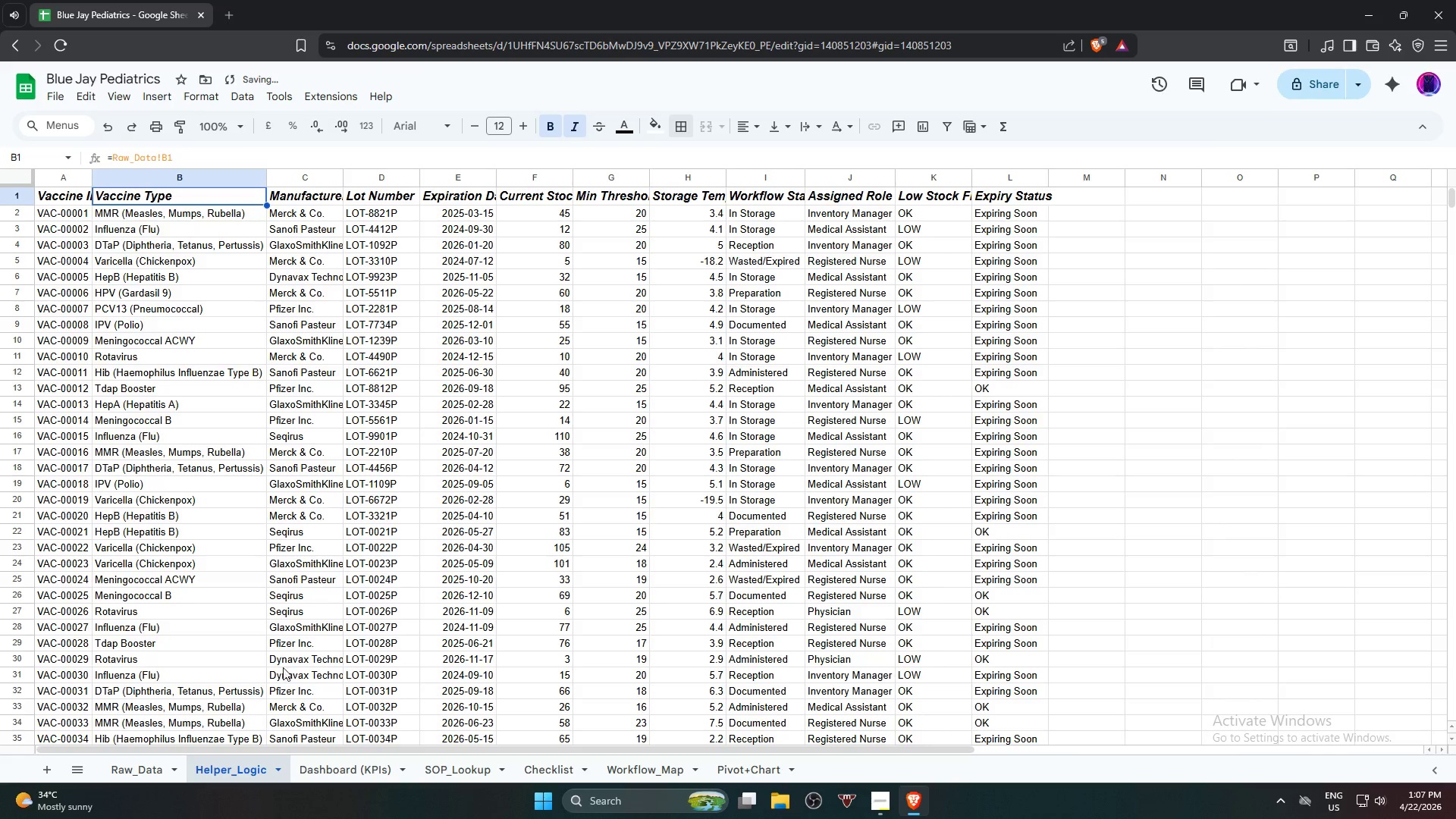 
left_click([140, 764])
 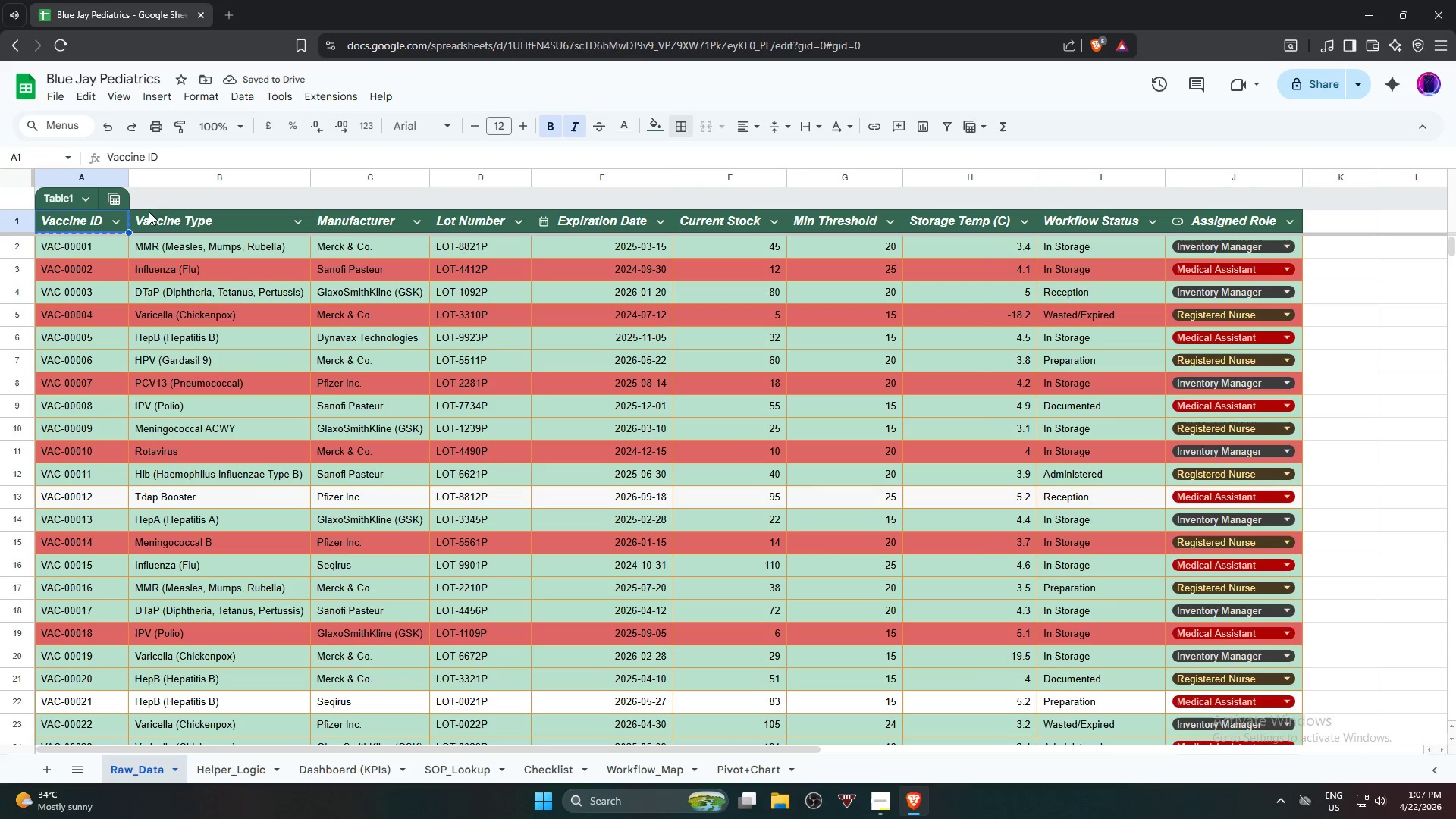 
left_click([177, 219])
 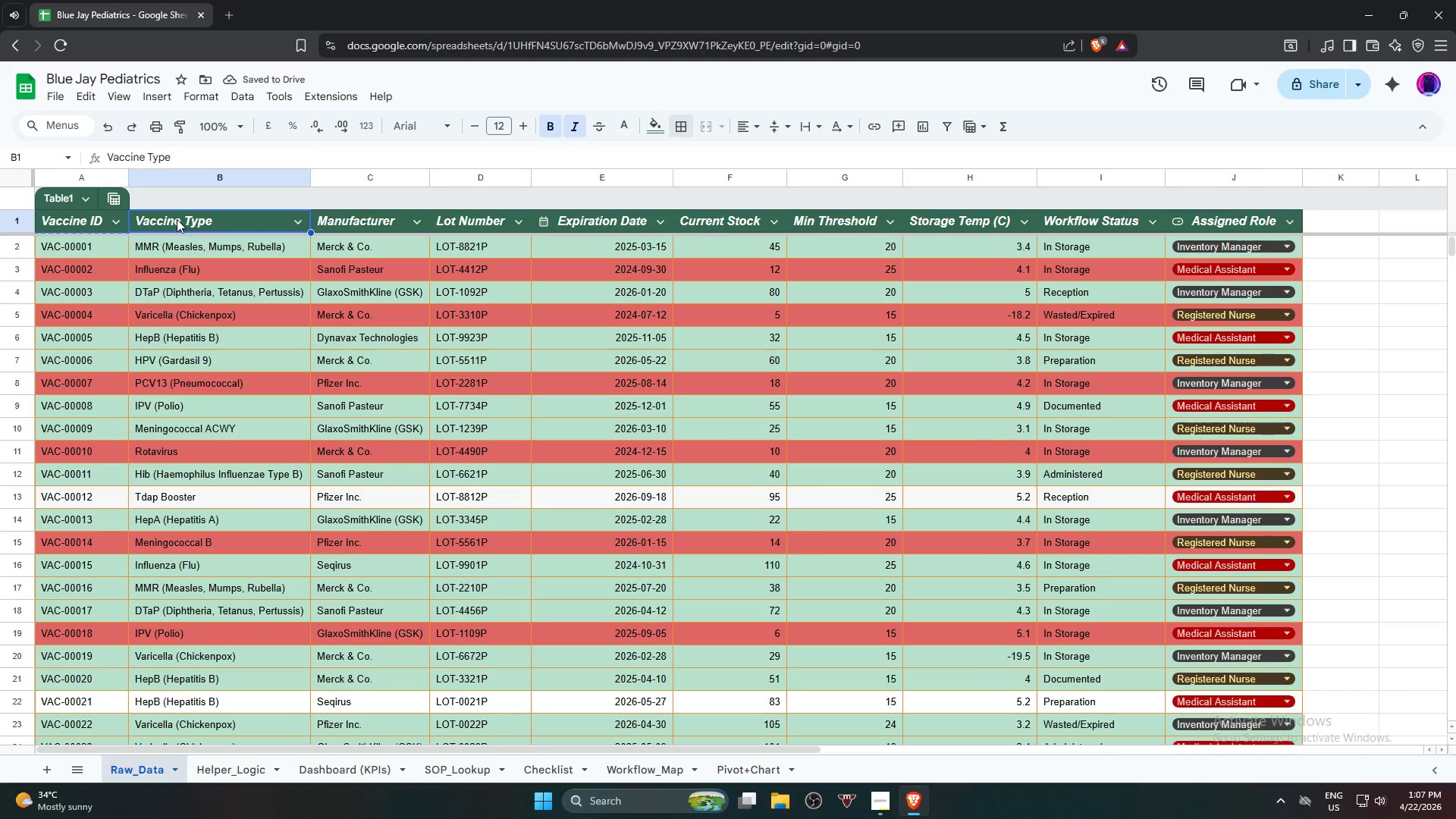 
key(Control+C)
 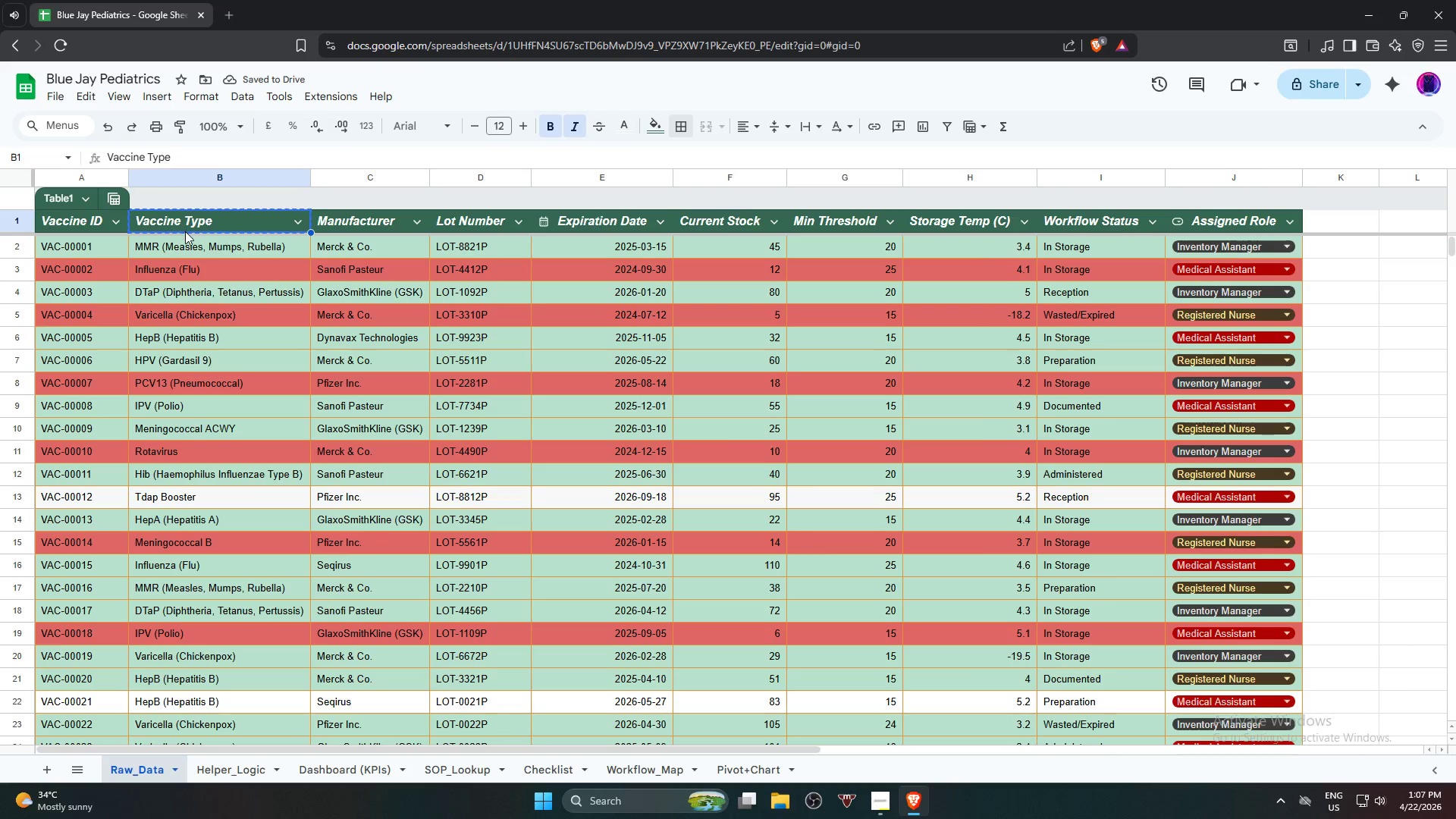 
key(Alt+AltLeft)
 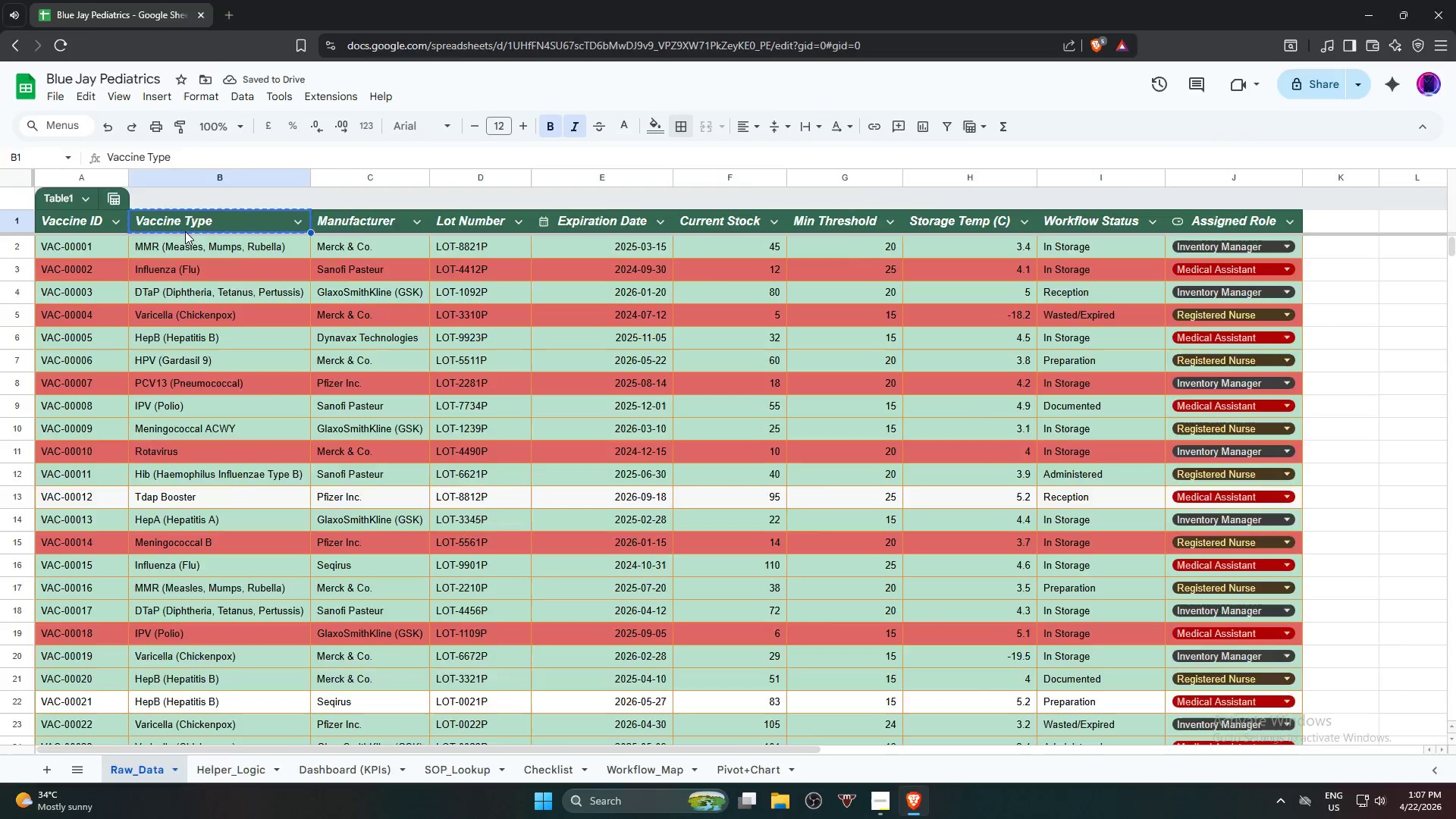 
key(Alt+Tab)